 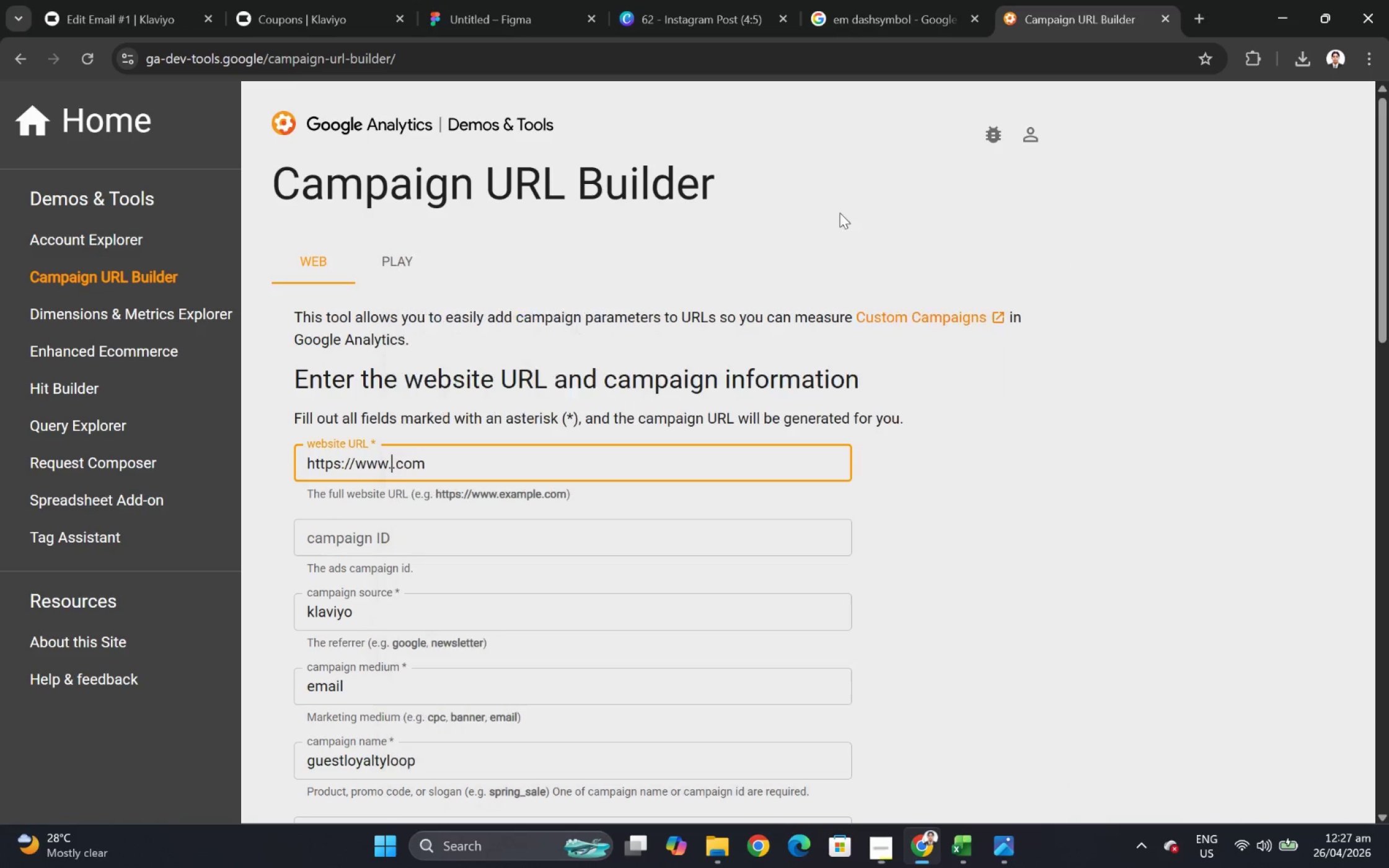 
key(Control+V)
 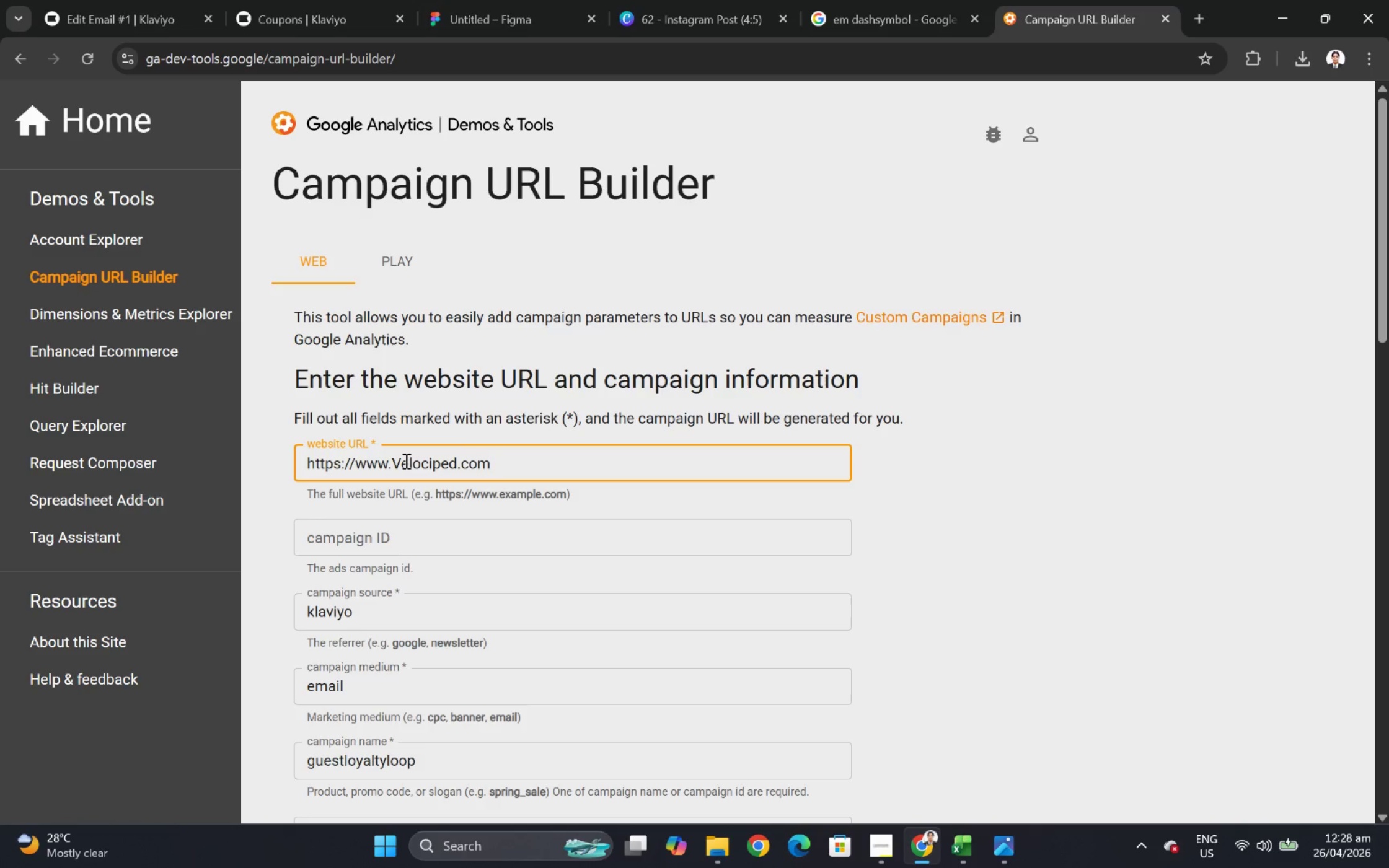 
left_click([401, 459])
 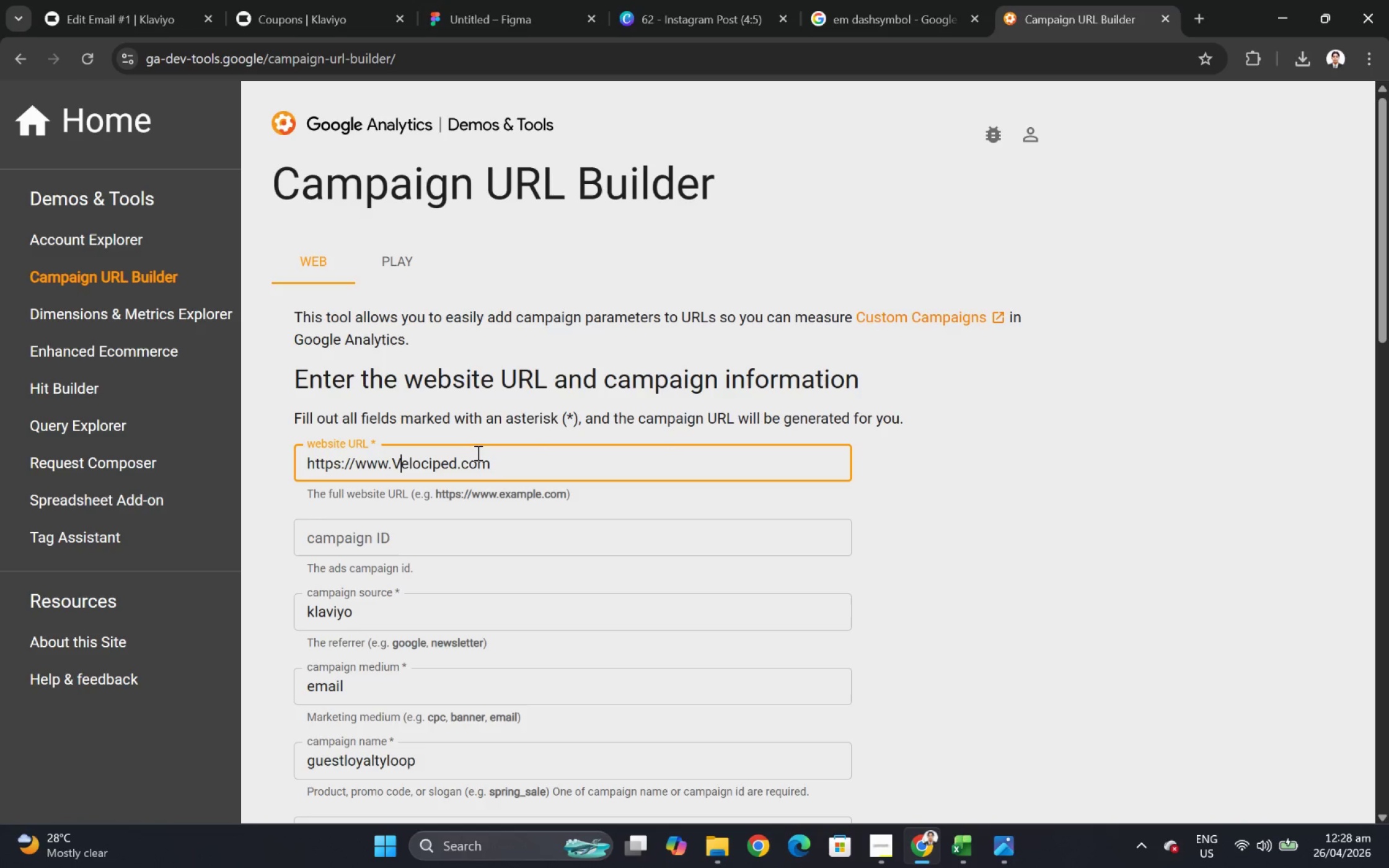 
key(Backspace)
 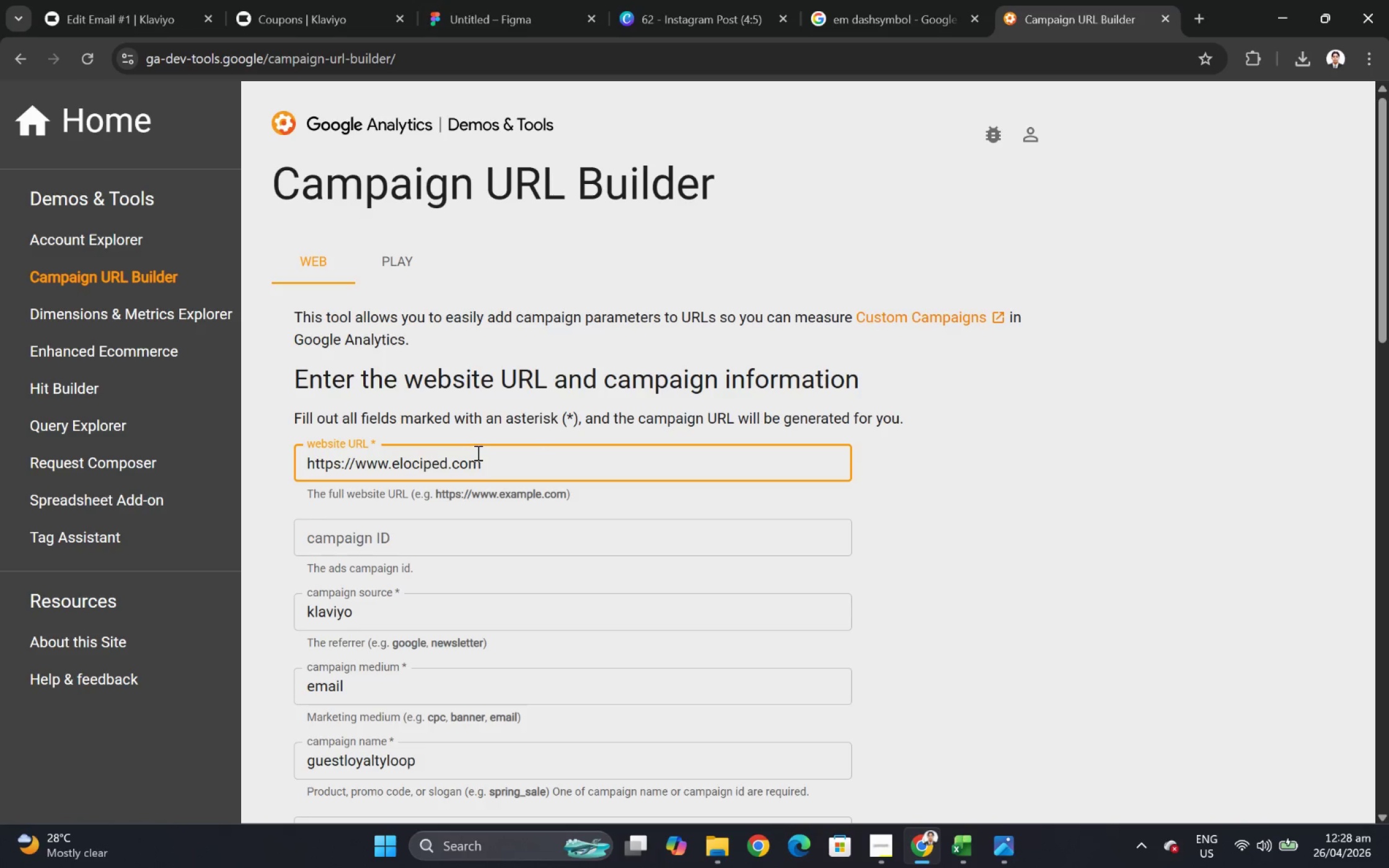 
key(V)
 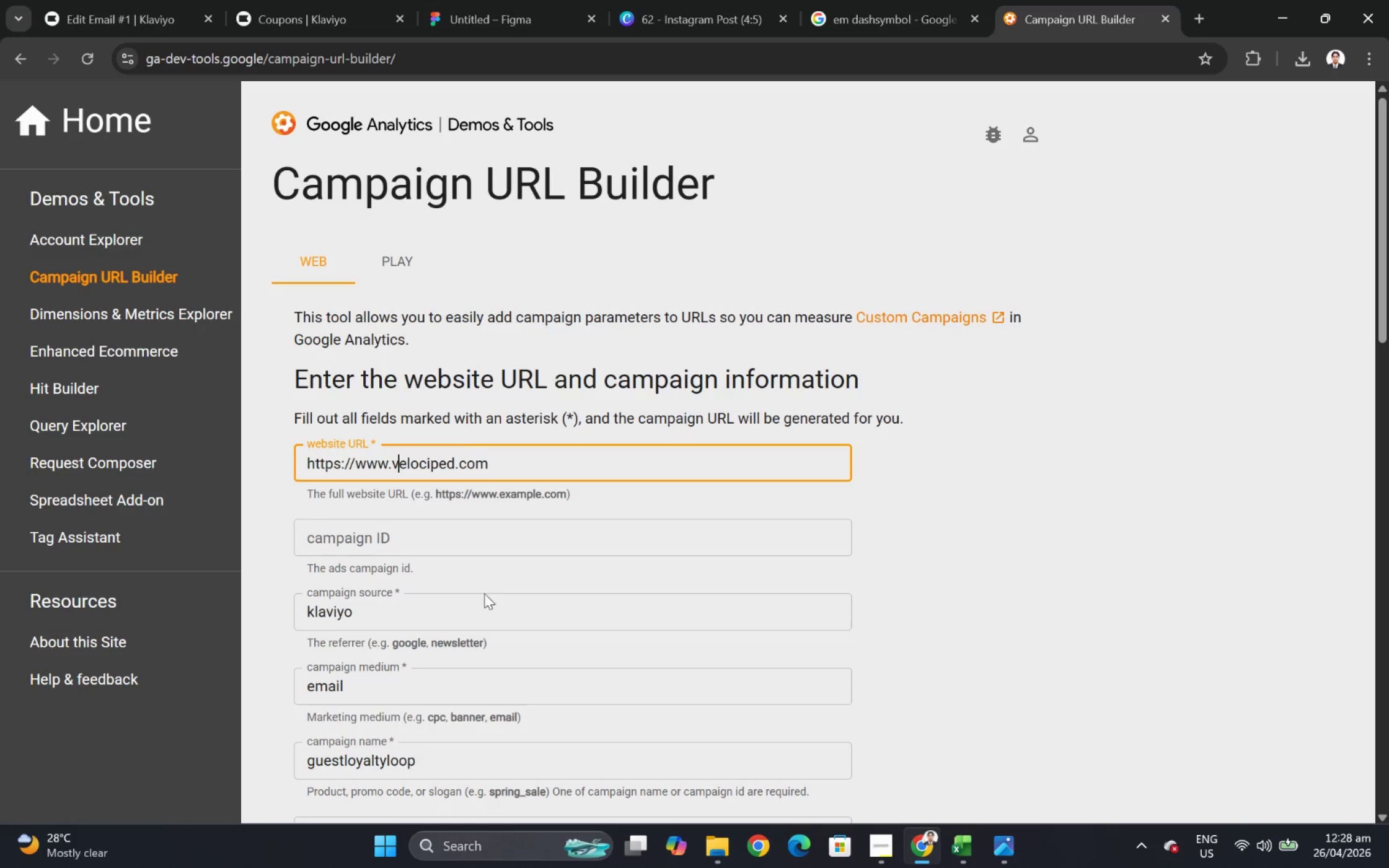 
scroll: coordinate [451, 677], scroll_direction: down, amount: 1.0
 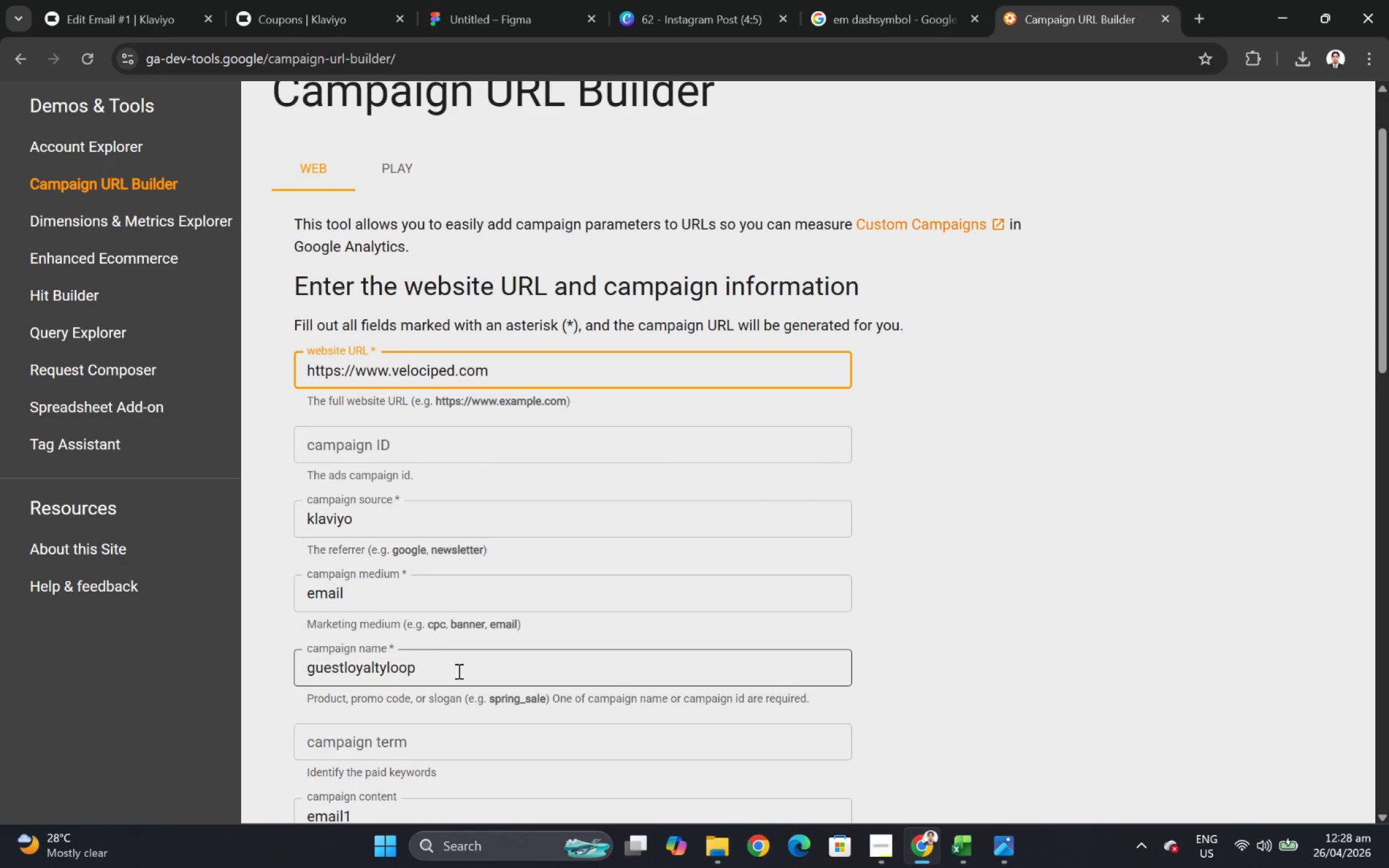 
double_click([458, 670])
 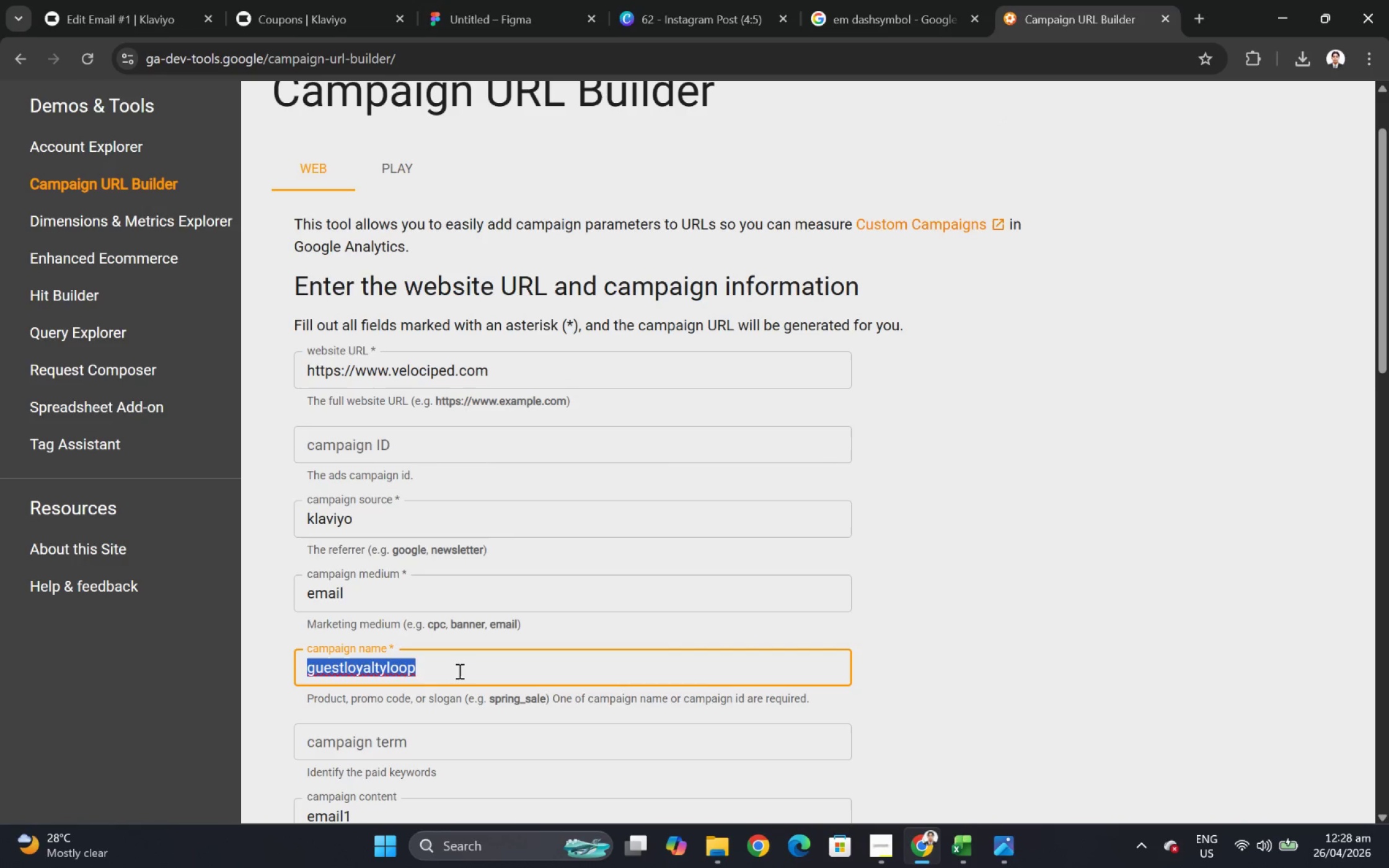 
triple_click([458, 670])
 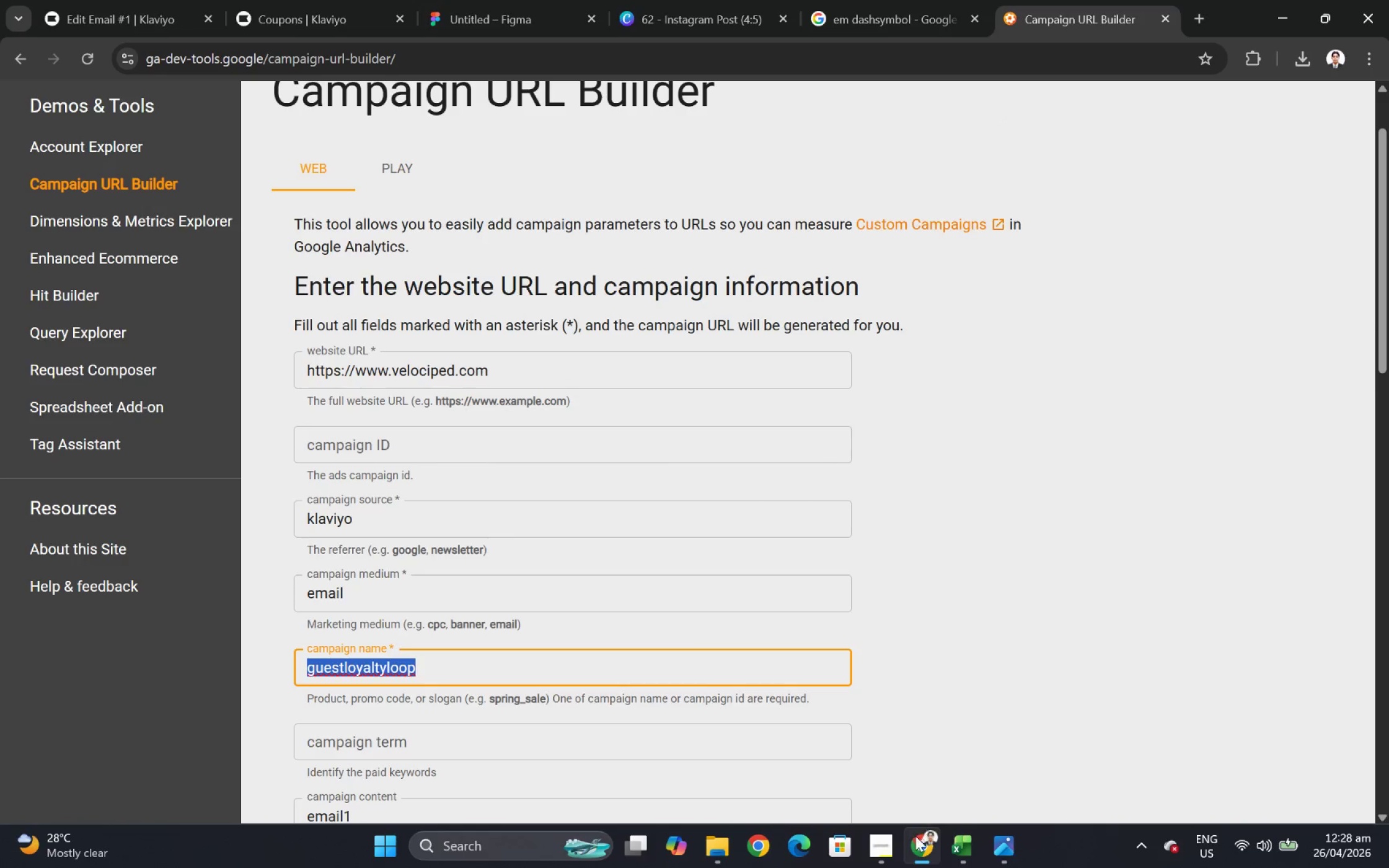 
left_click([888, 845])